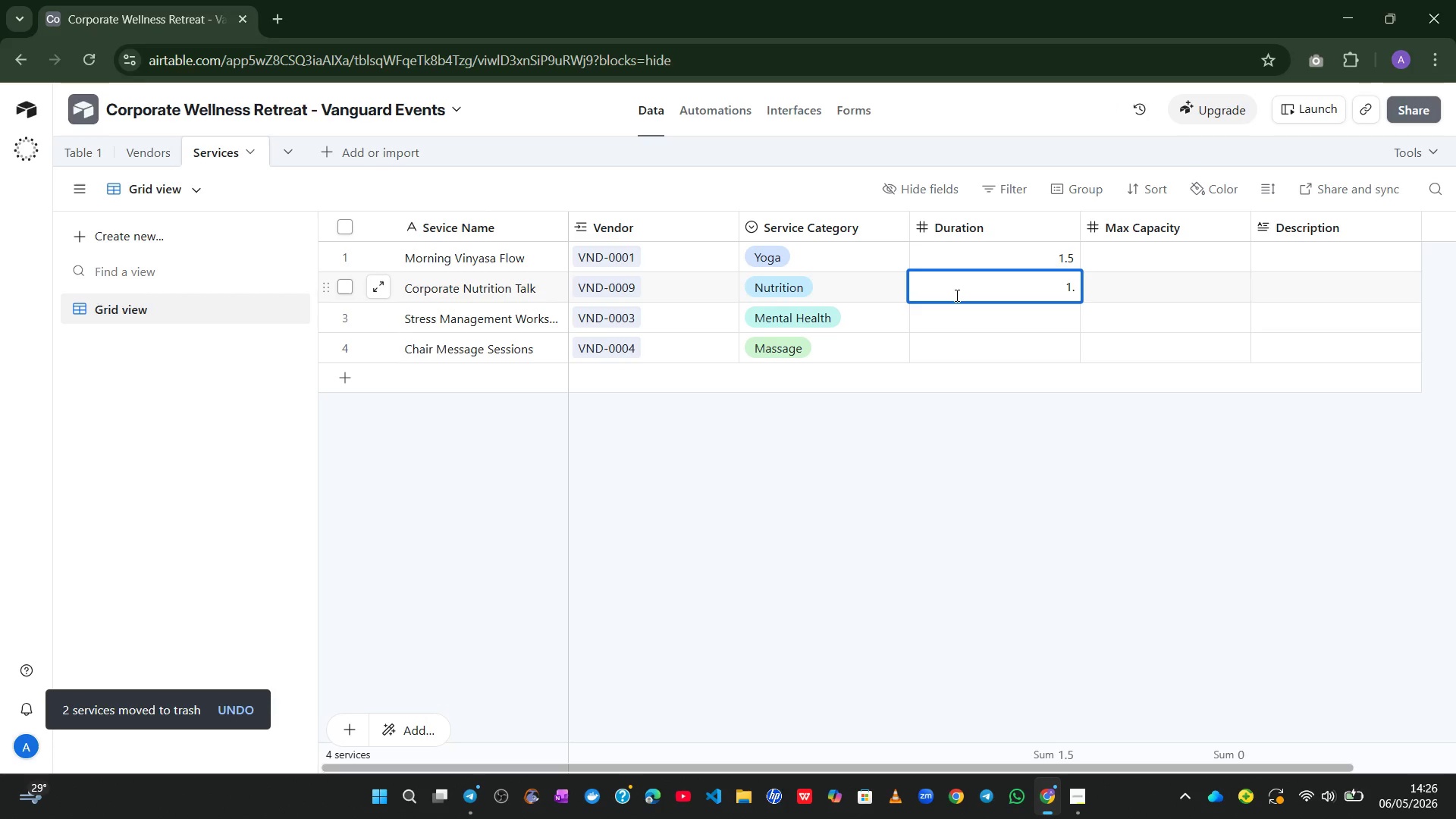 
key(Numpad0)
 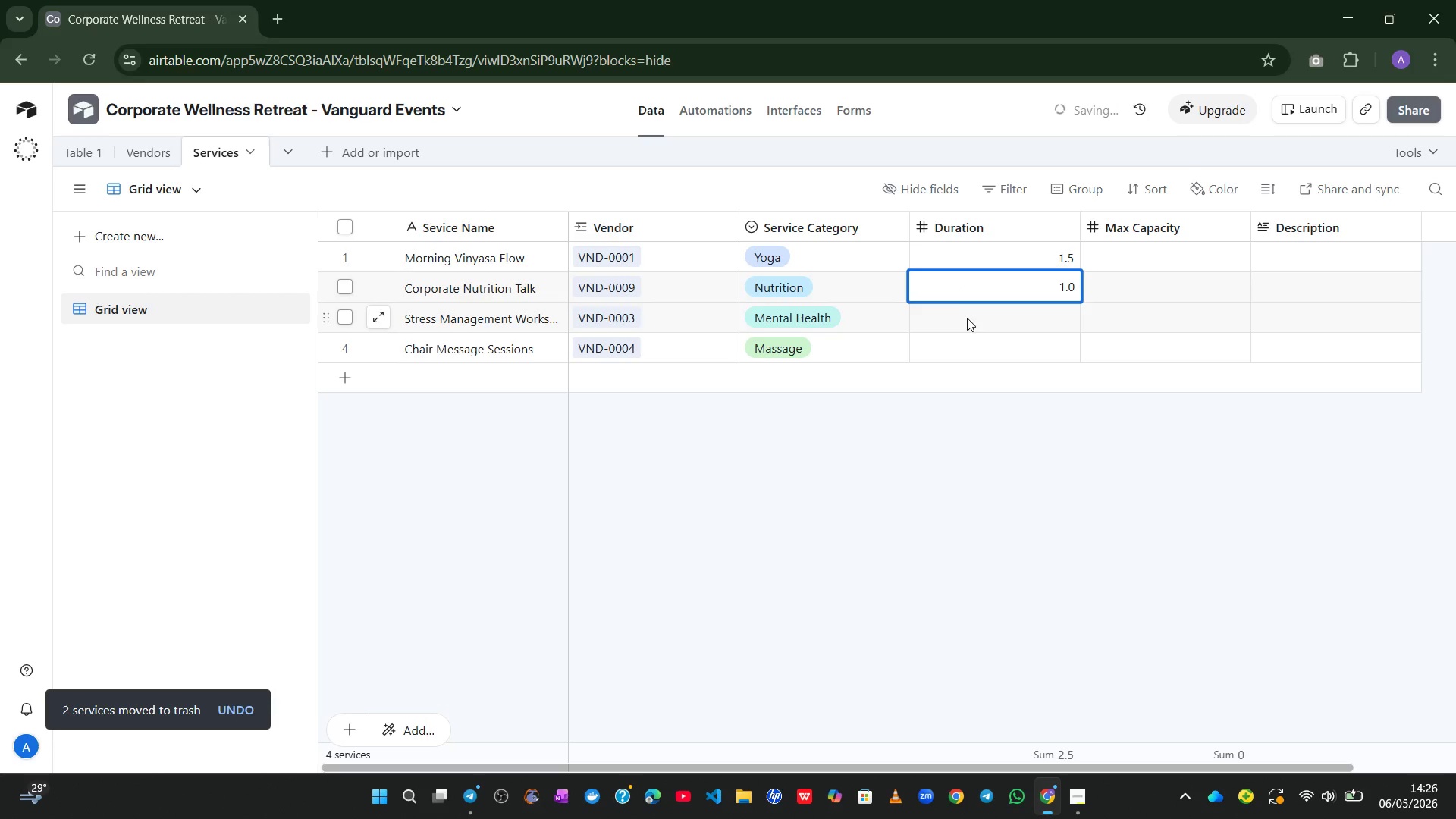 
left_click([967, 319])
 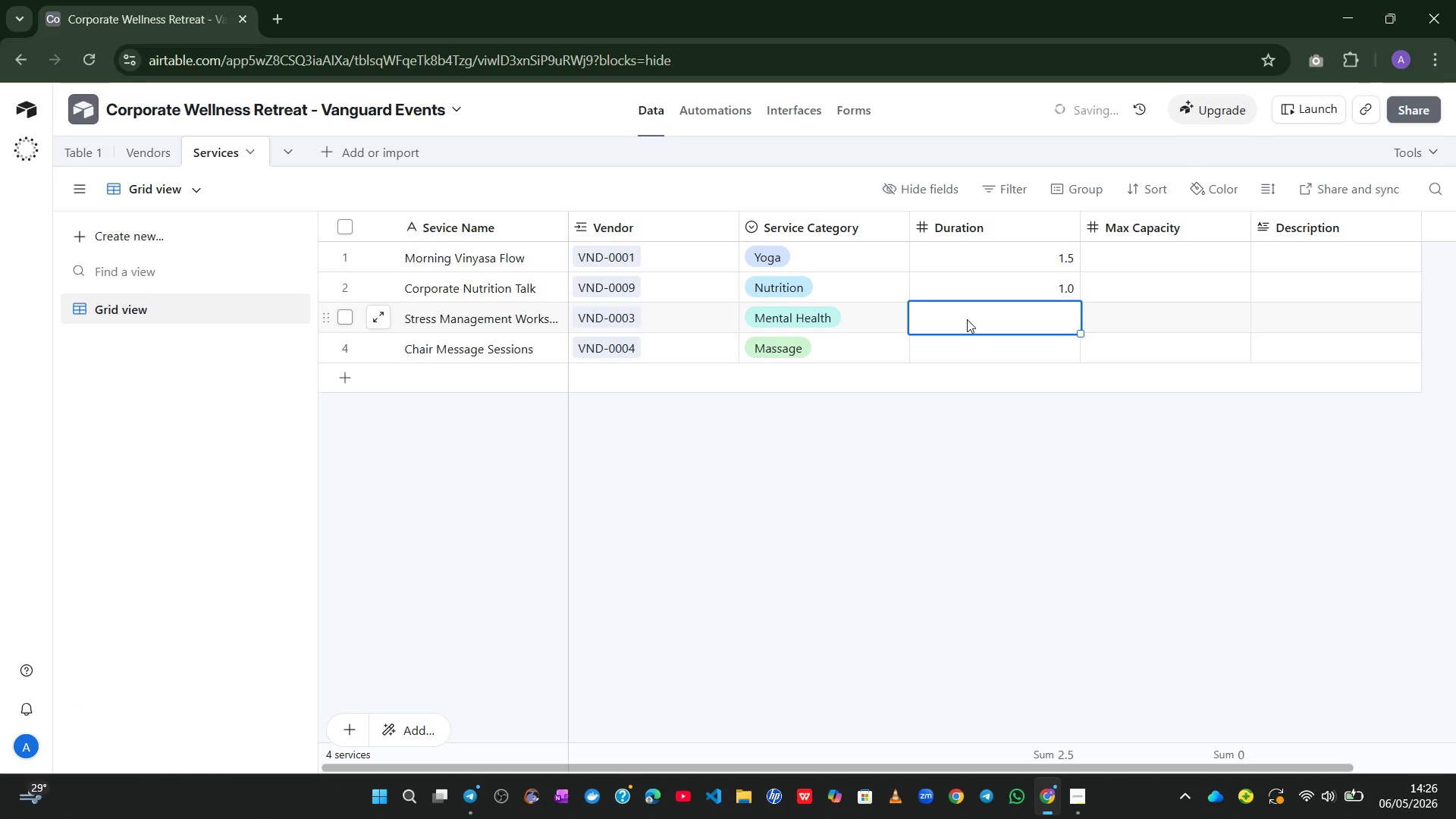 
key(Numpad2)
 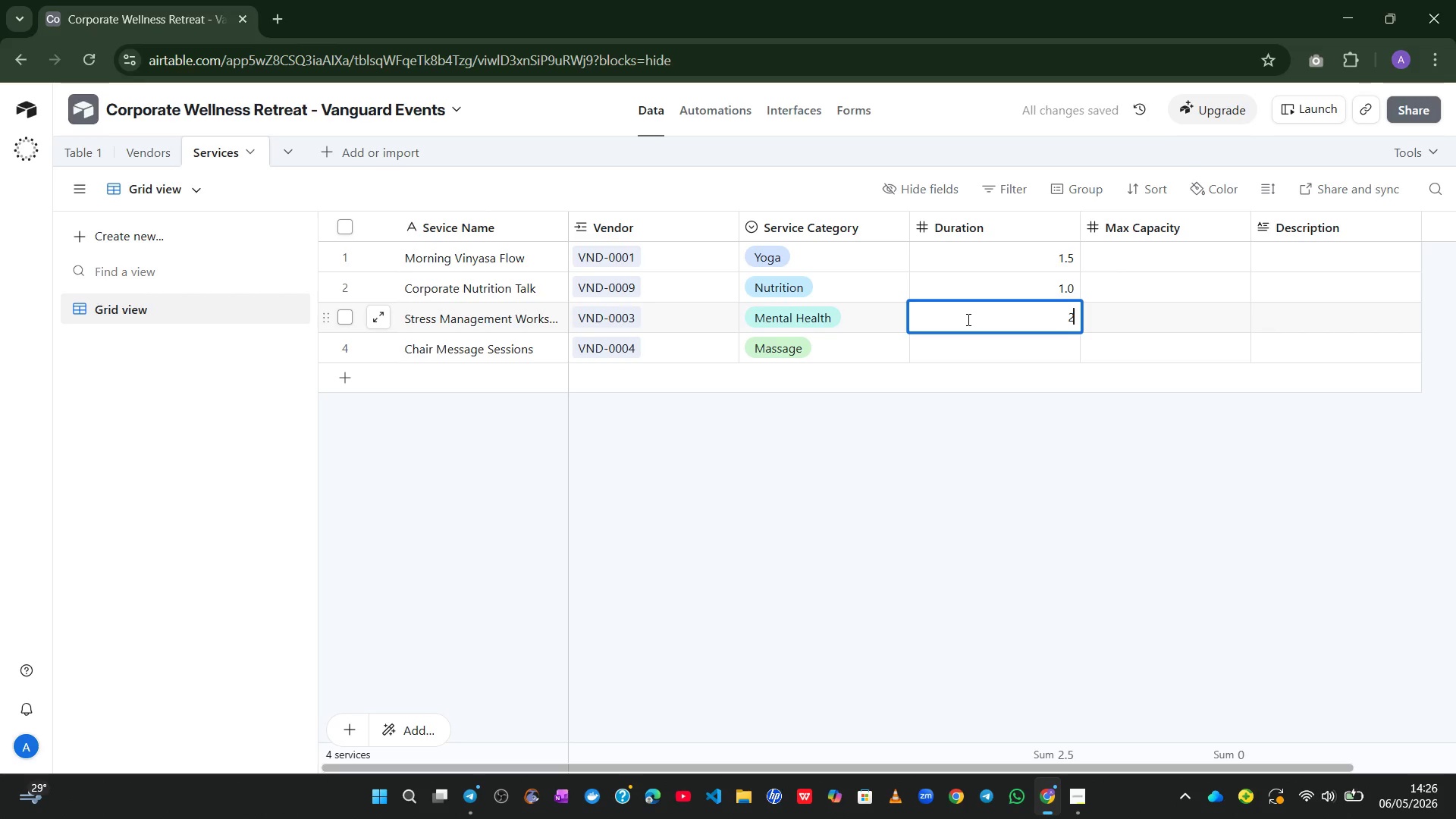 
key(NumpadDecimal)
 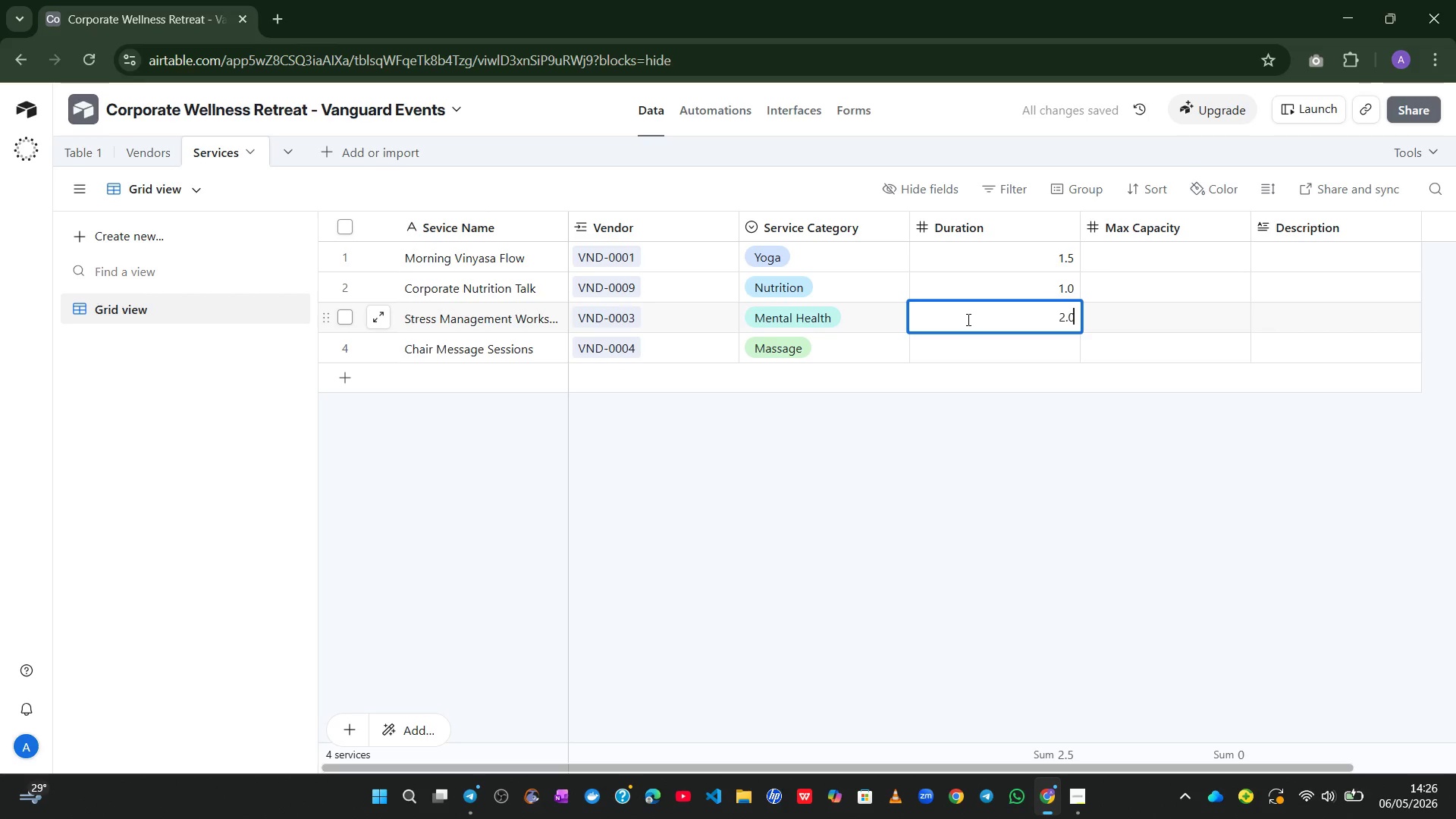 
key(Numpad0)
 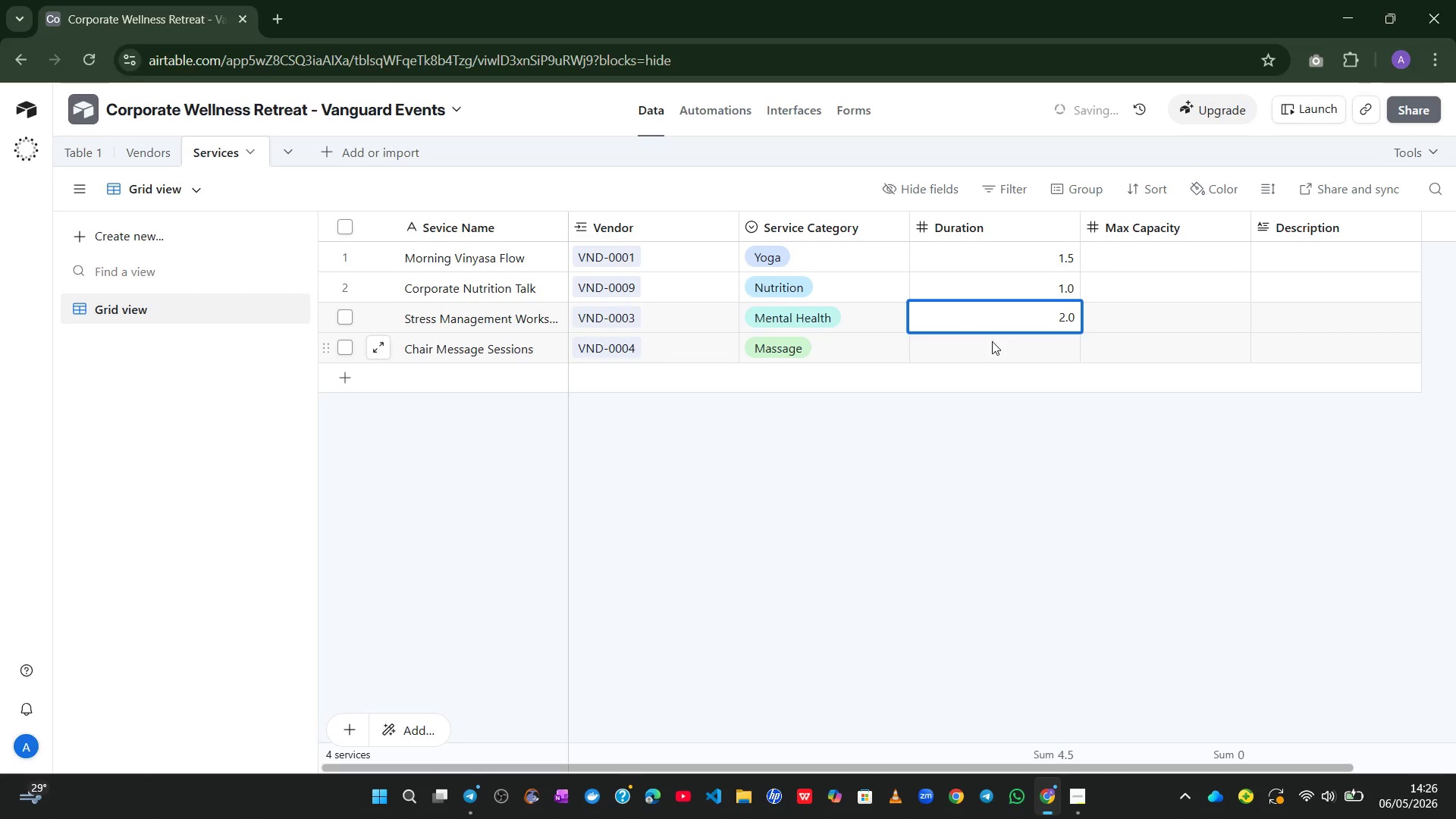 
left_click([1002, 353])
 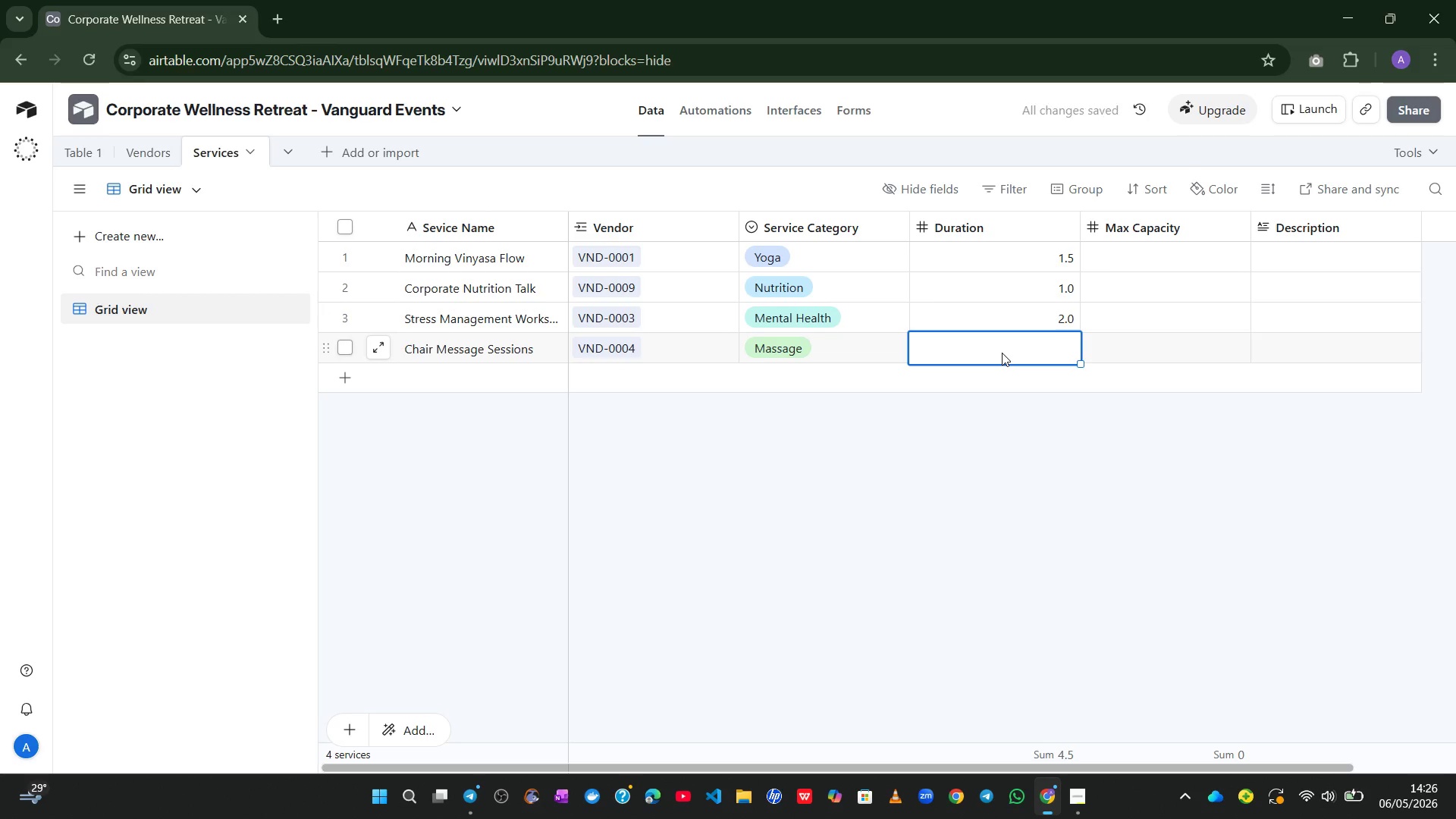 
key(Numpad0)
 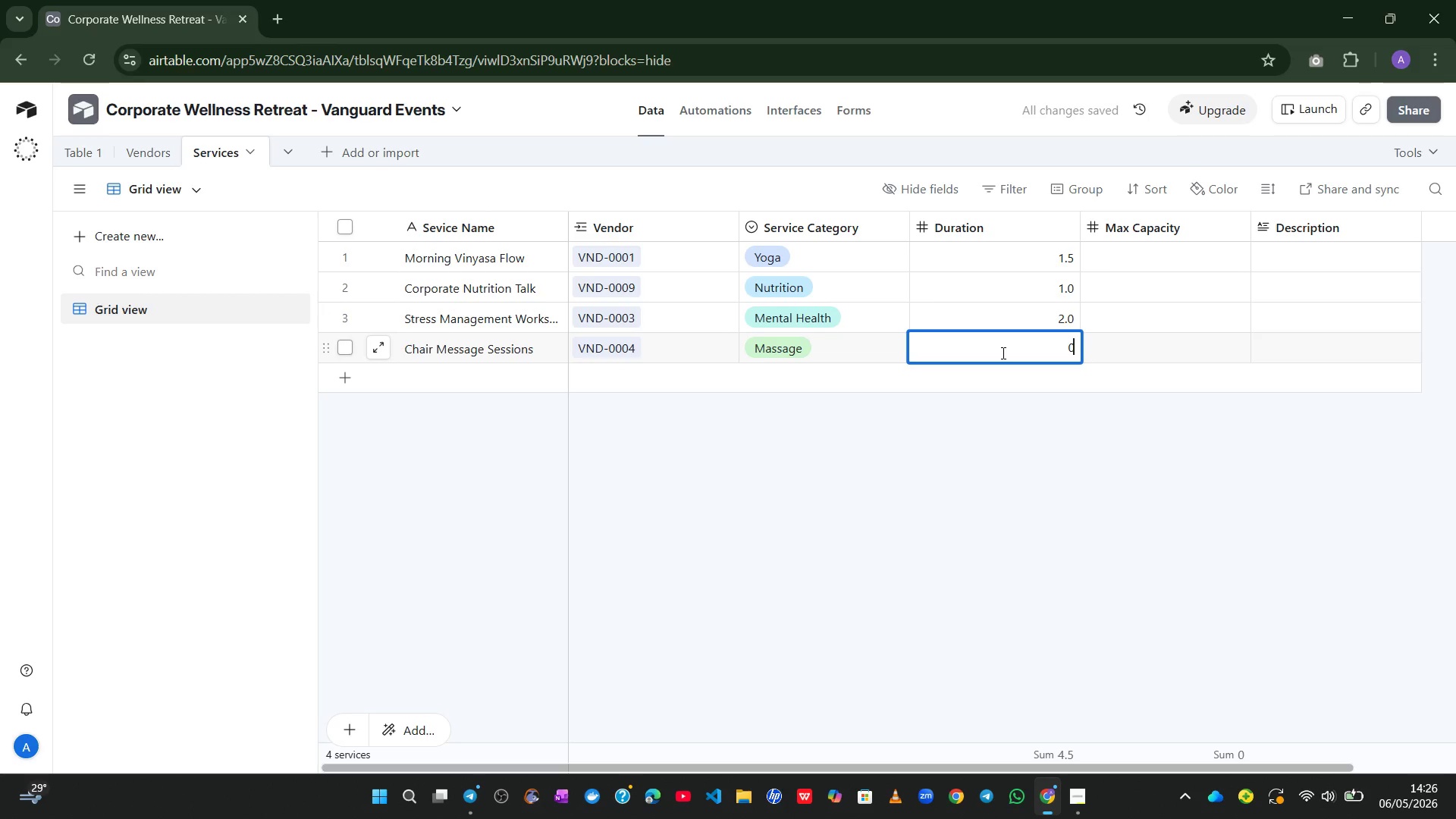 
key(NumpadDecimal)
 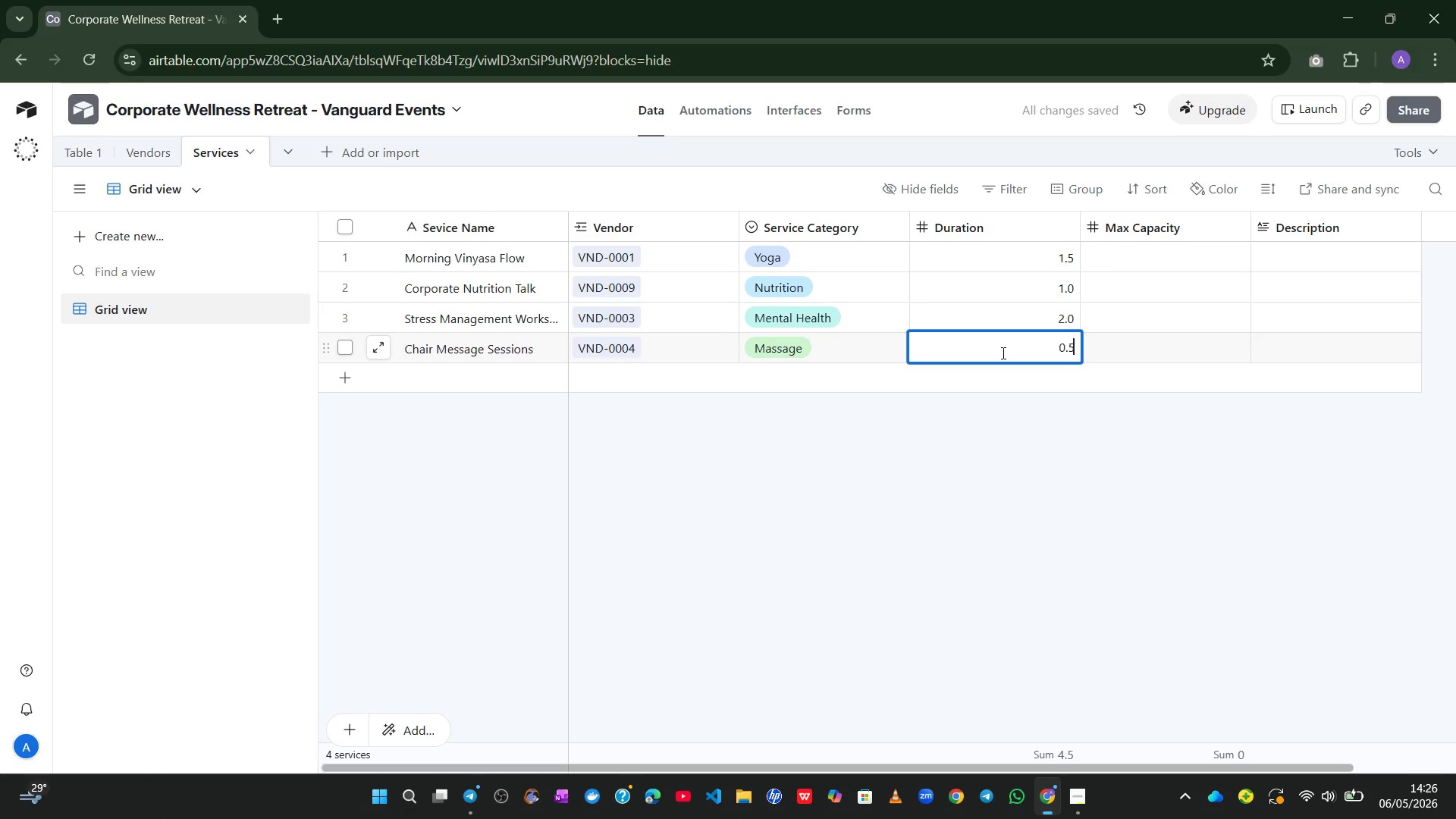 
key(Numpad5)
 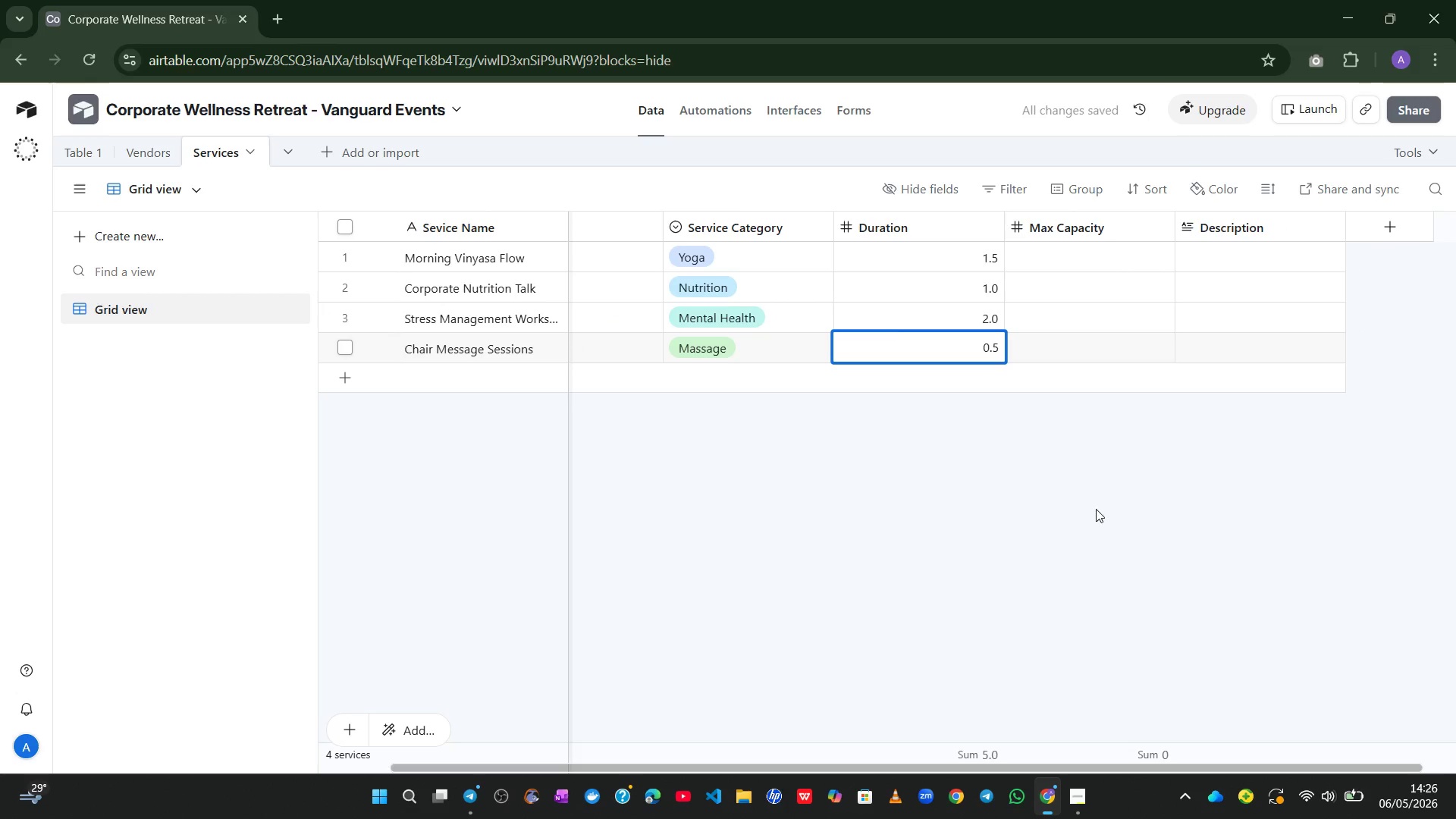 
left_click([1069, 278])
 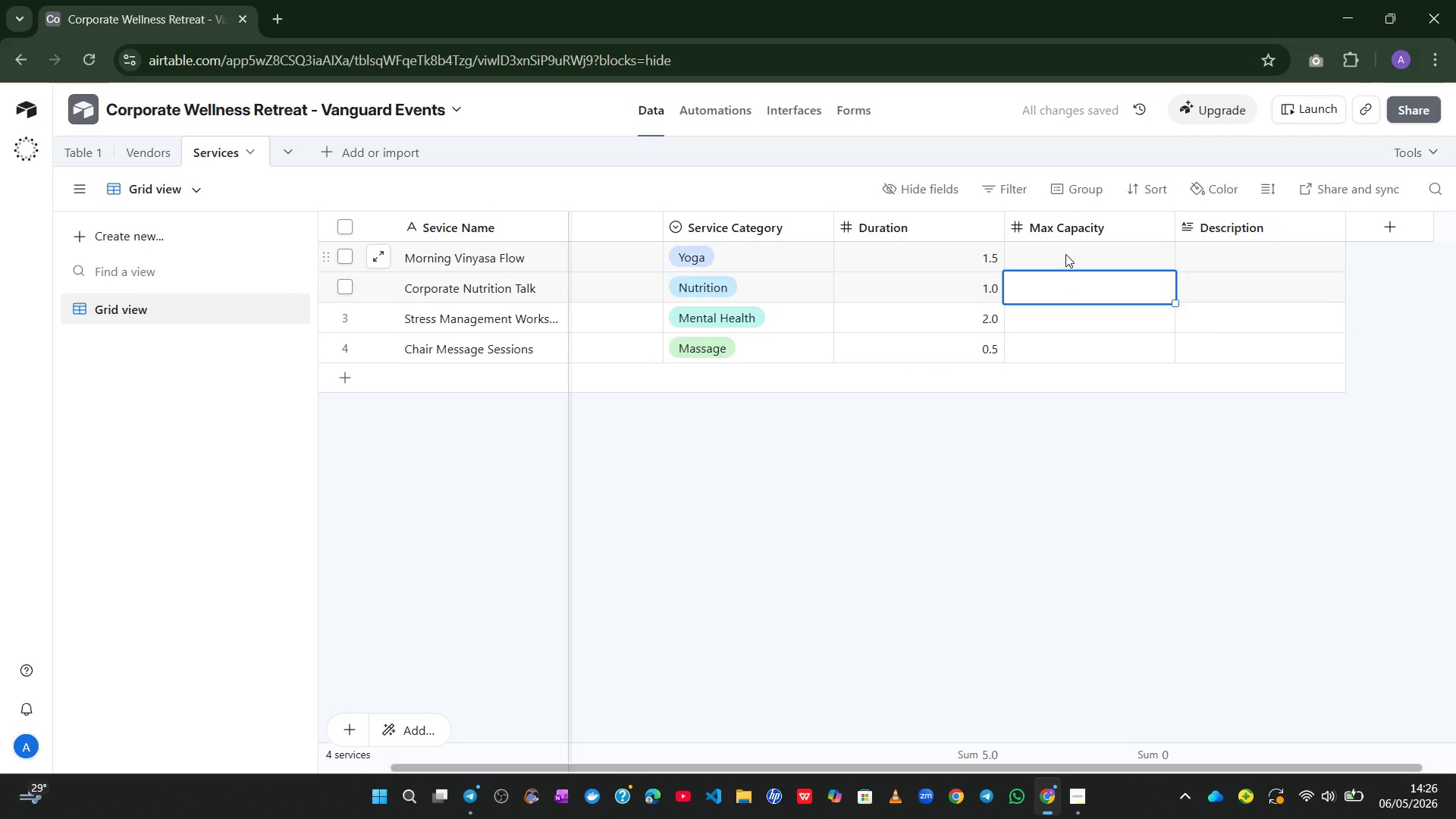 
left_click([1065, 254])
 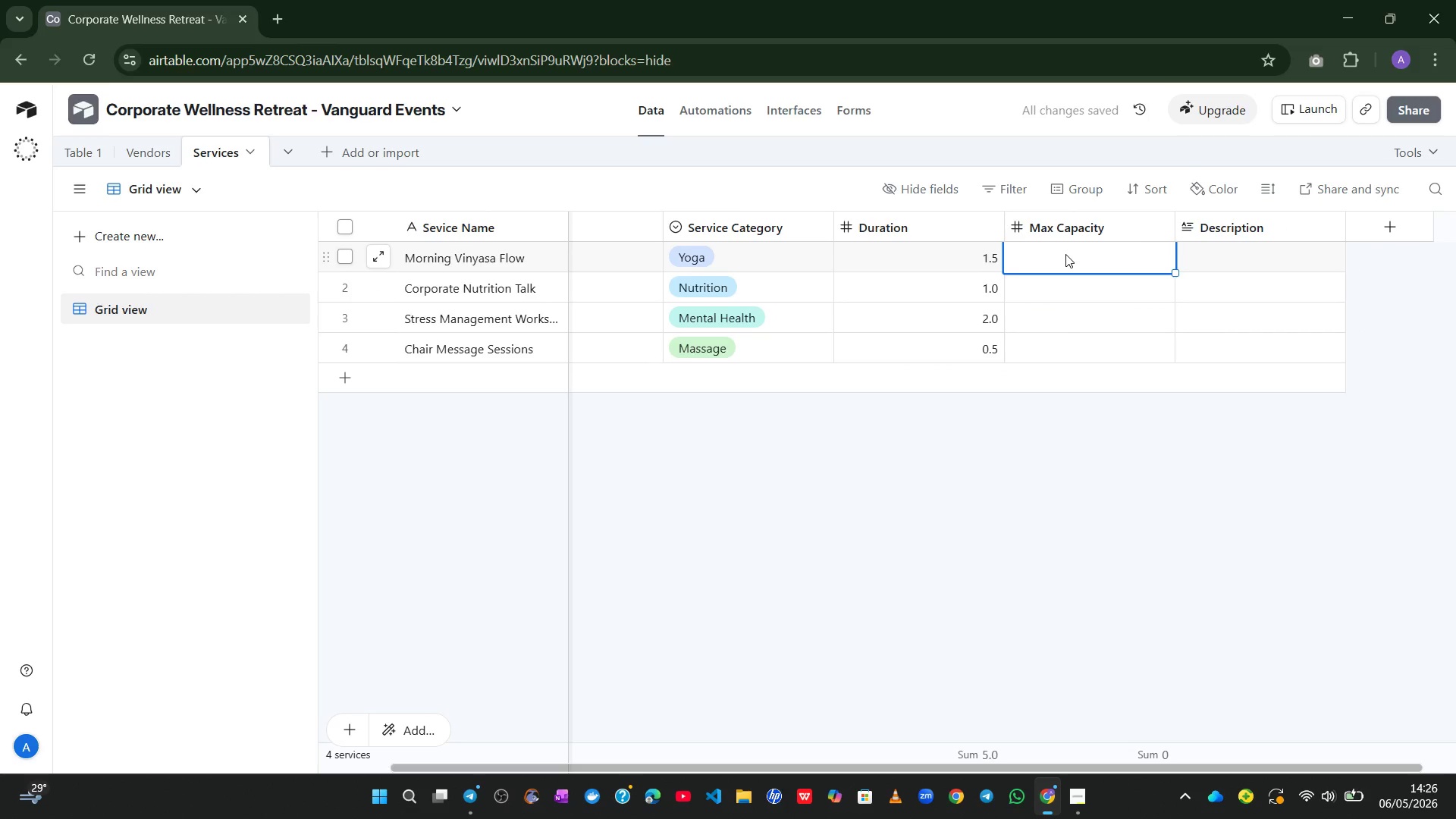 
key(Numpad2)
 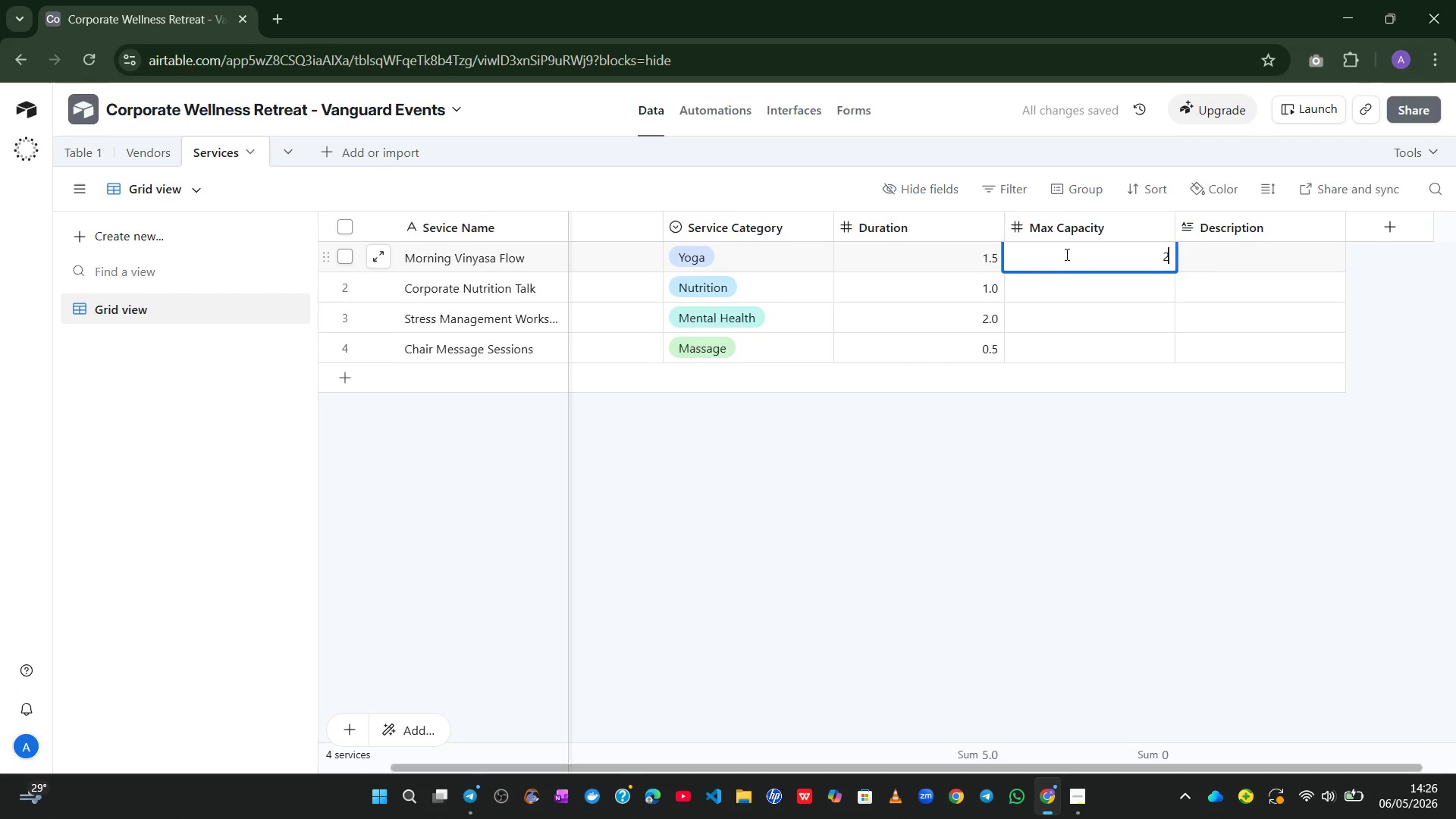 
key(Numpad5)
 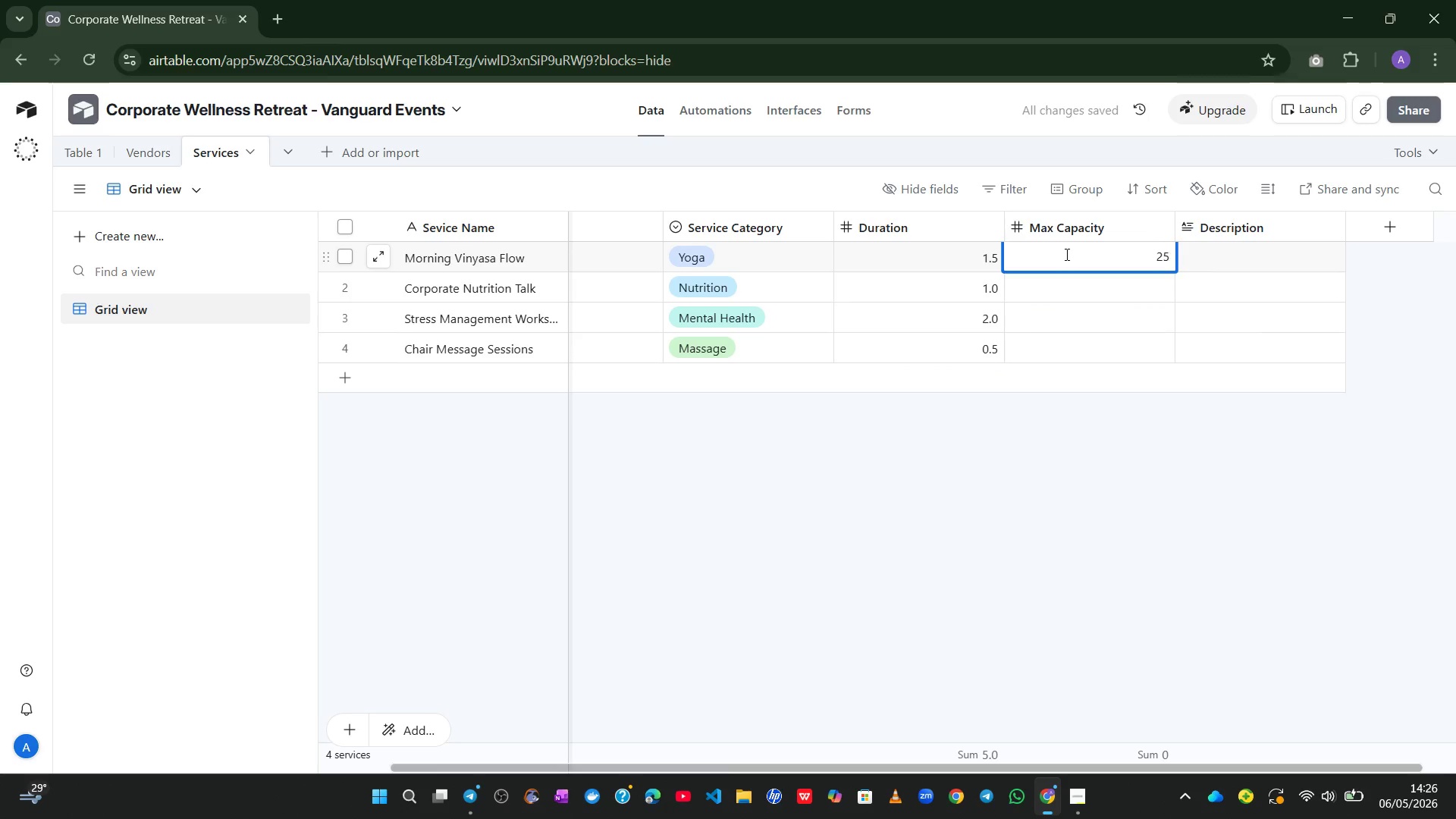 
key(Enter)
 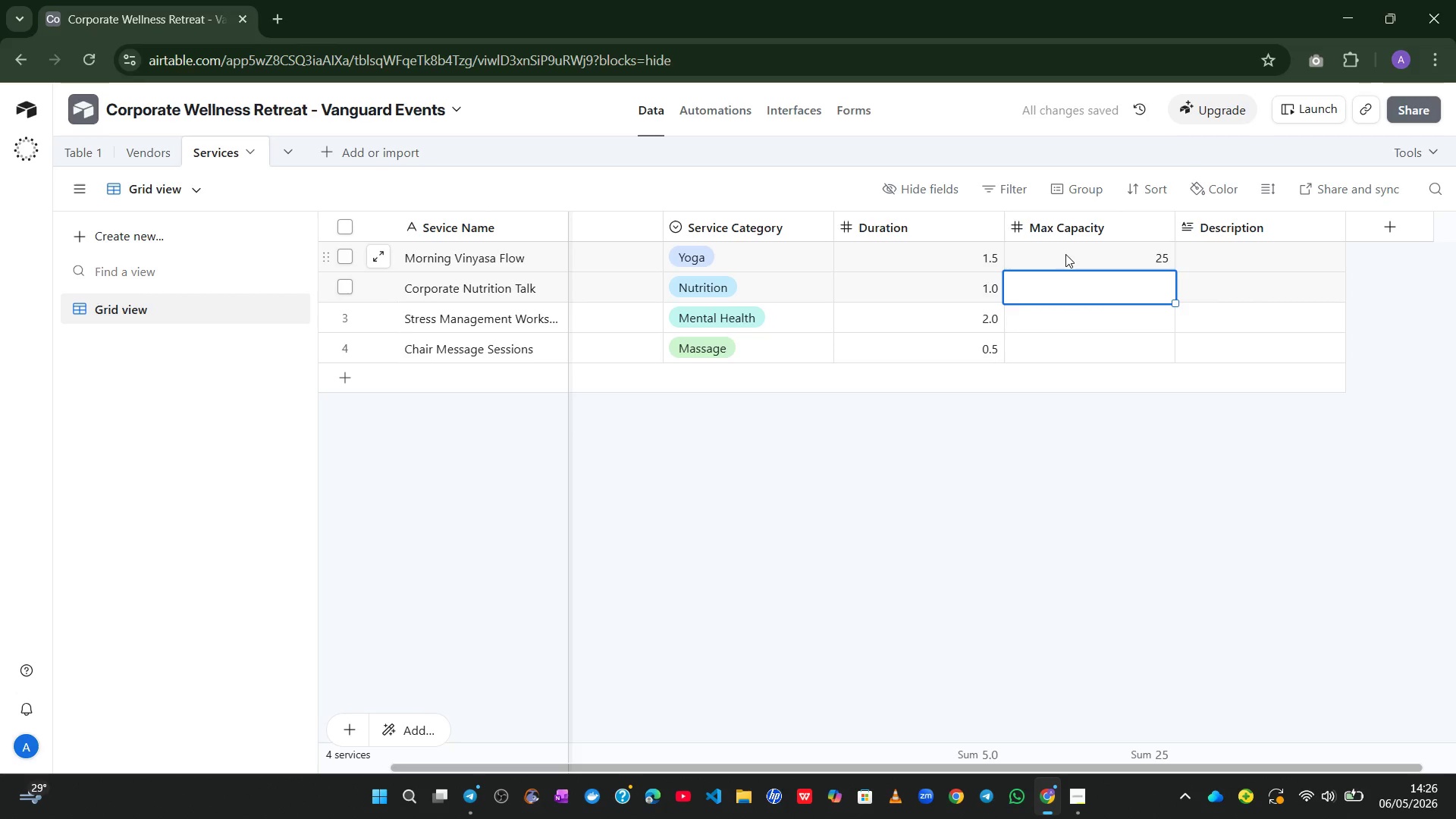 
key(Numpad5)
 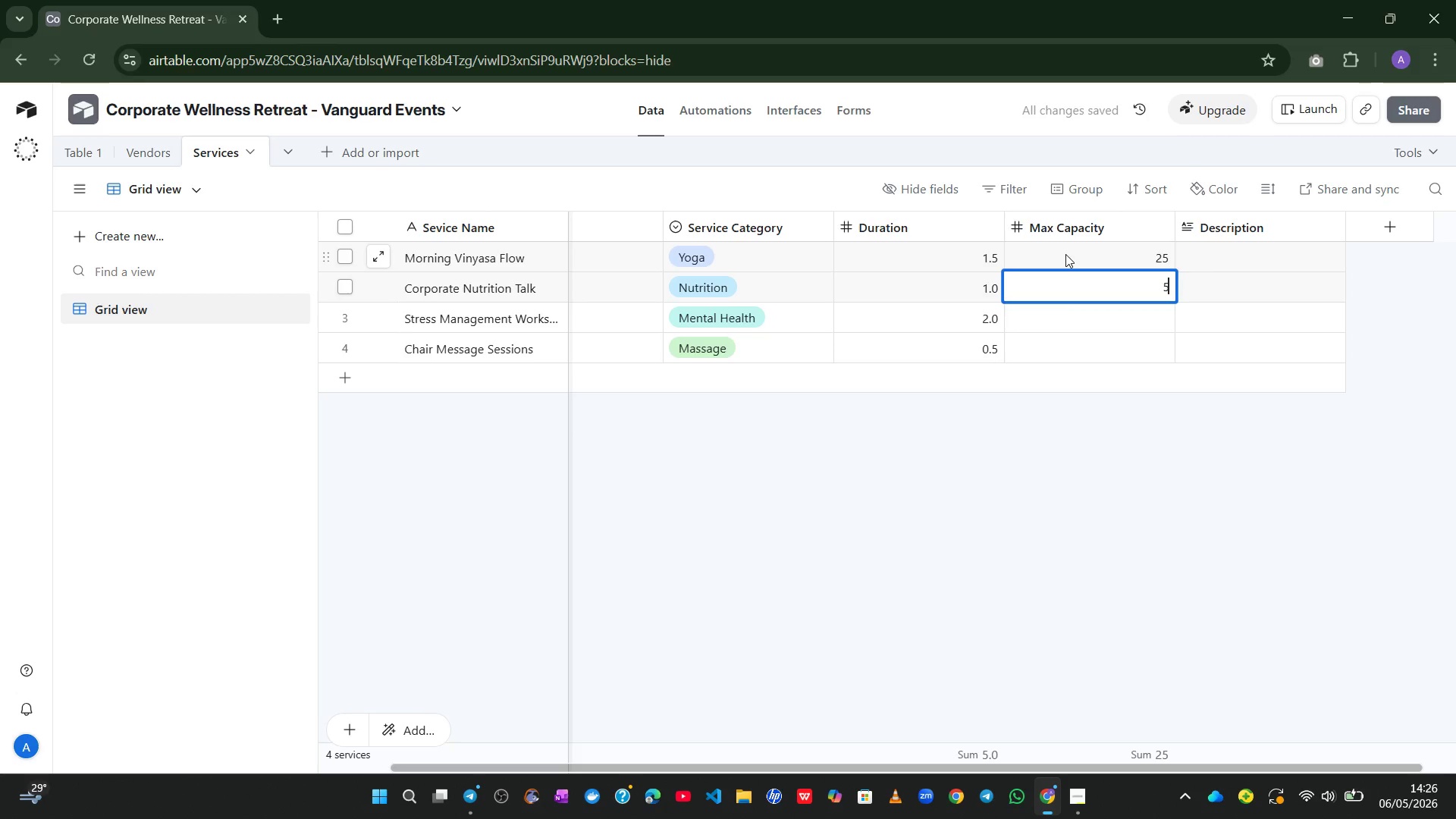 
key(Numpad0)
 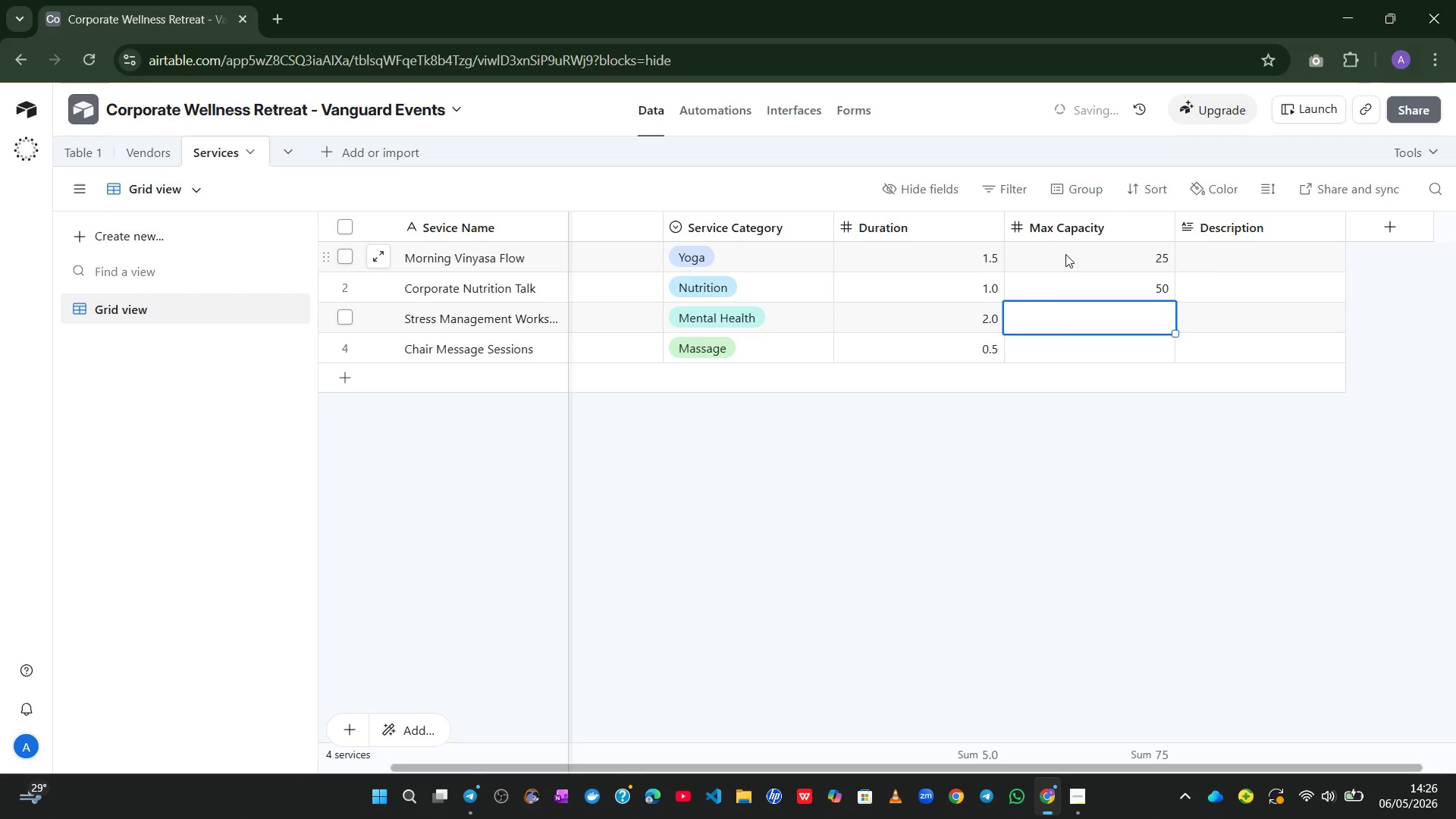 
key(Enter)
 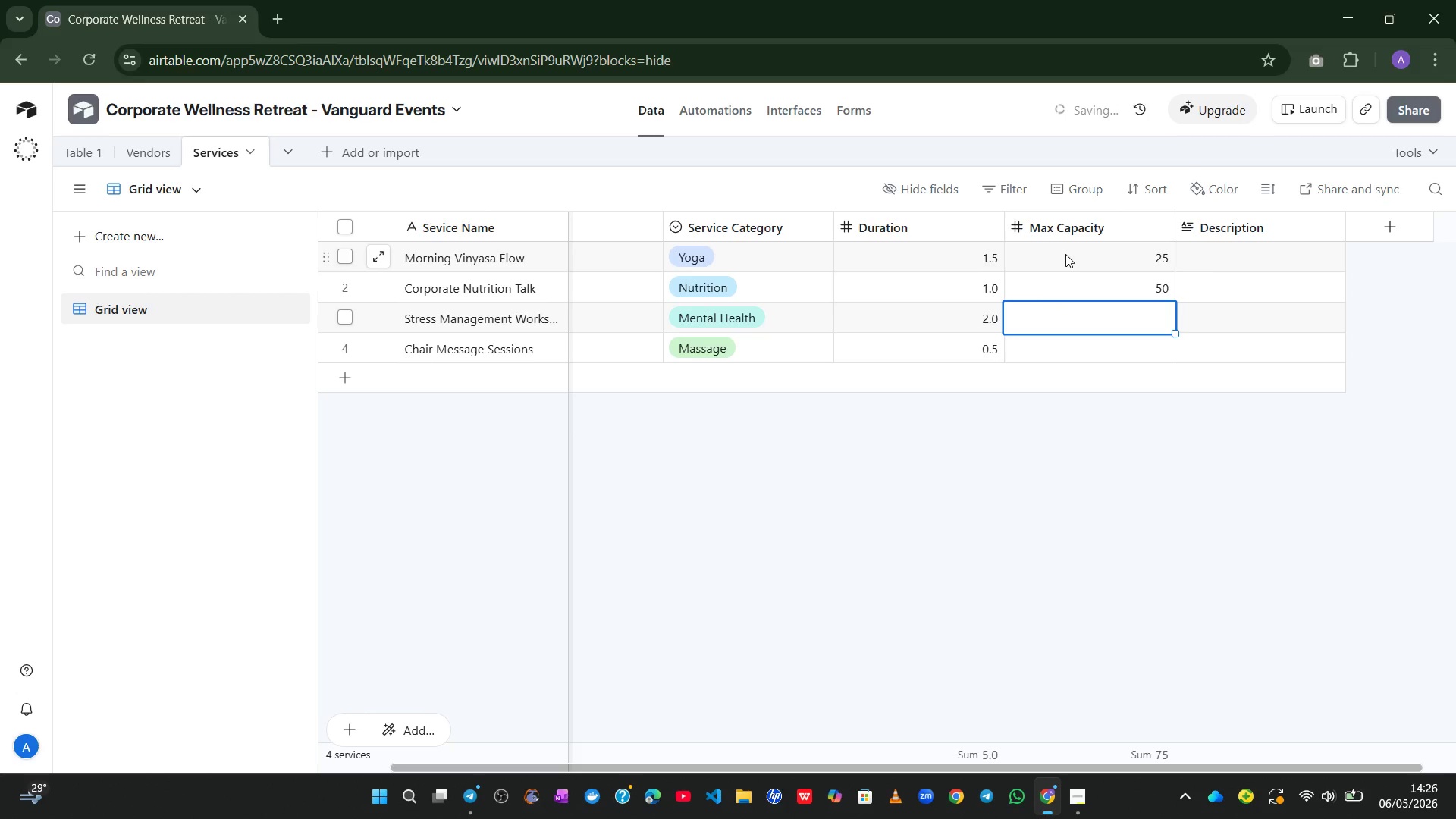 
key(Numpad3)
 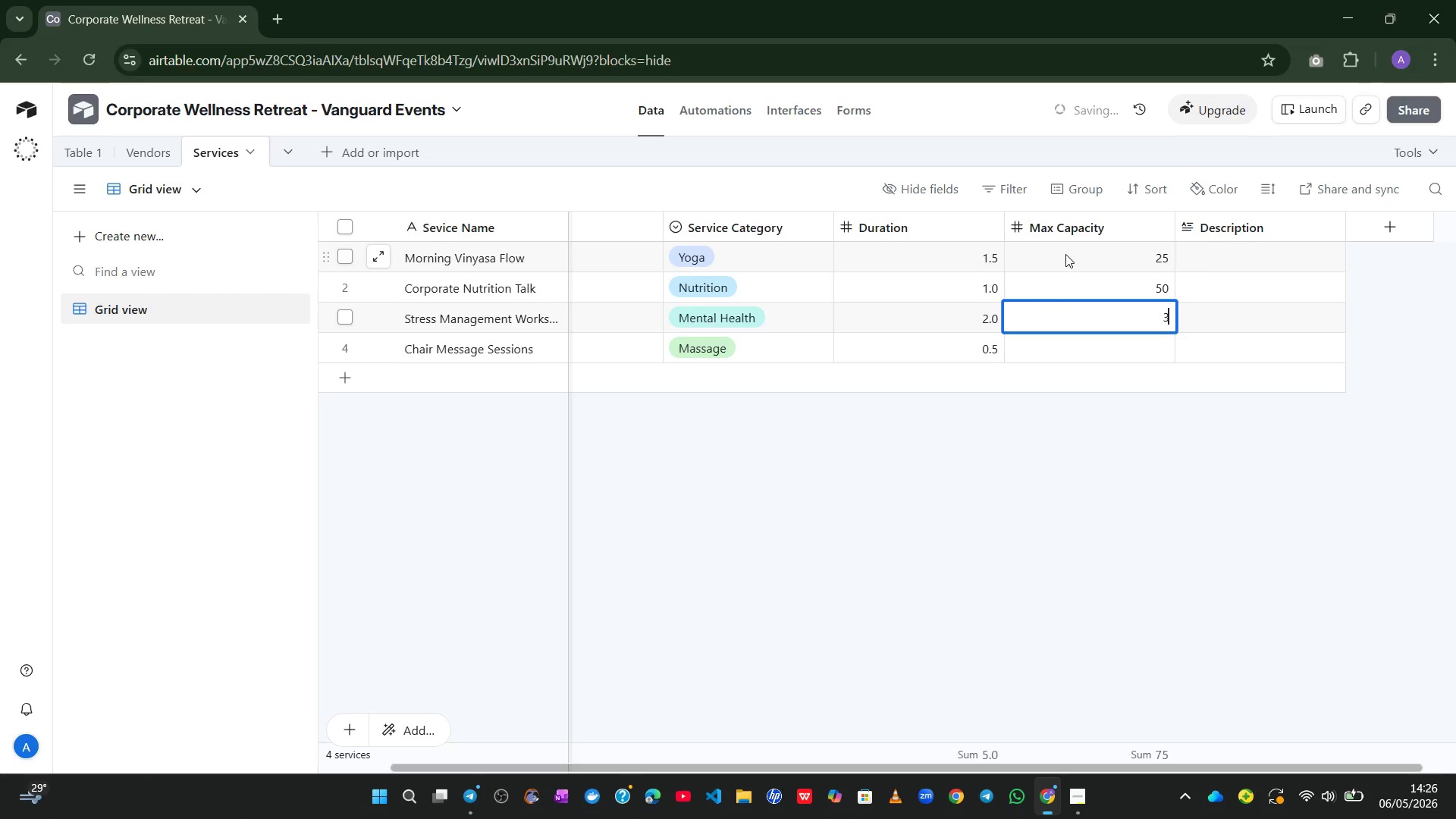 
key(Numpad0)
 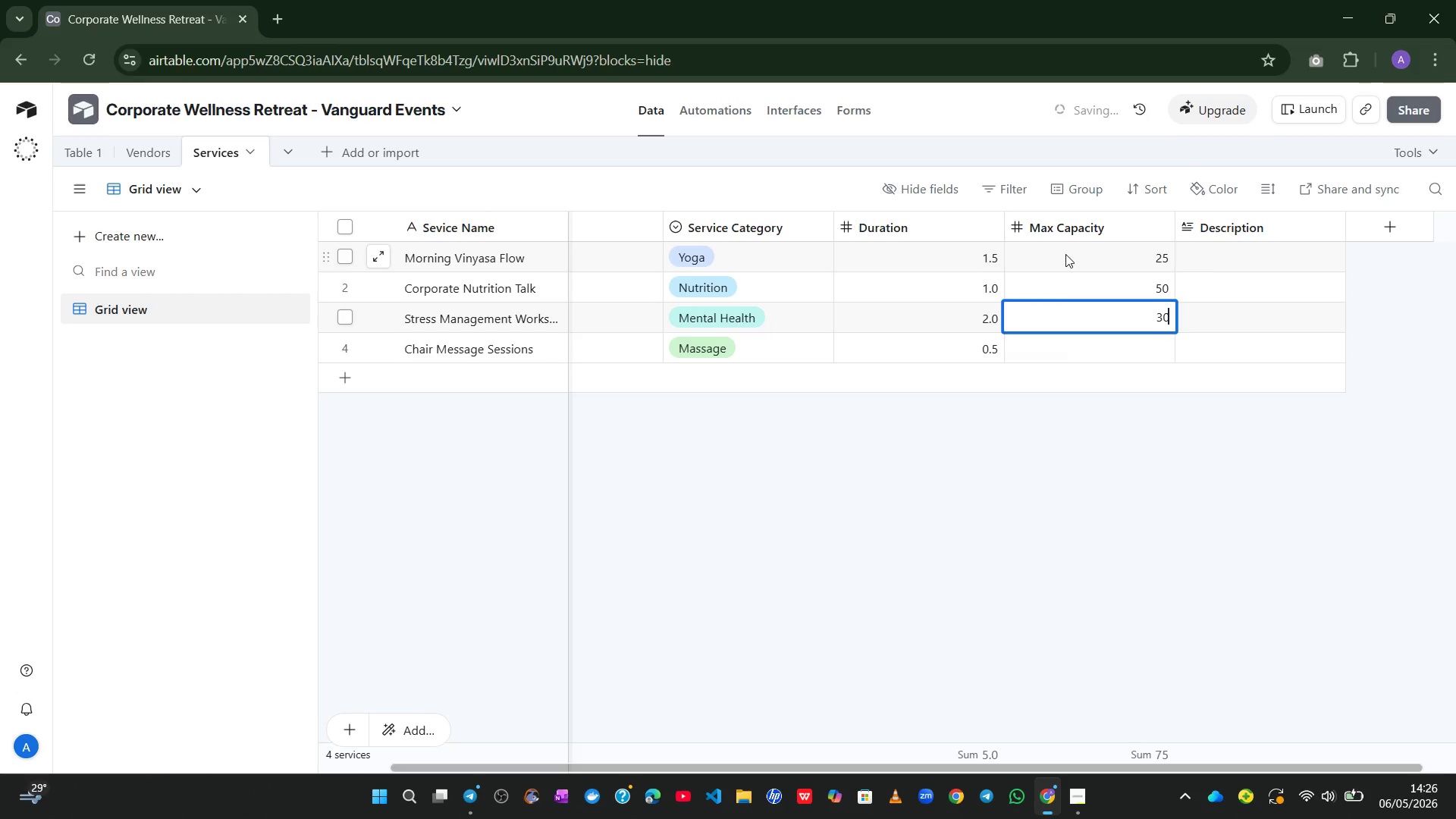 
key(Enter)
 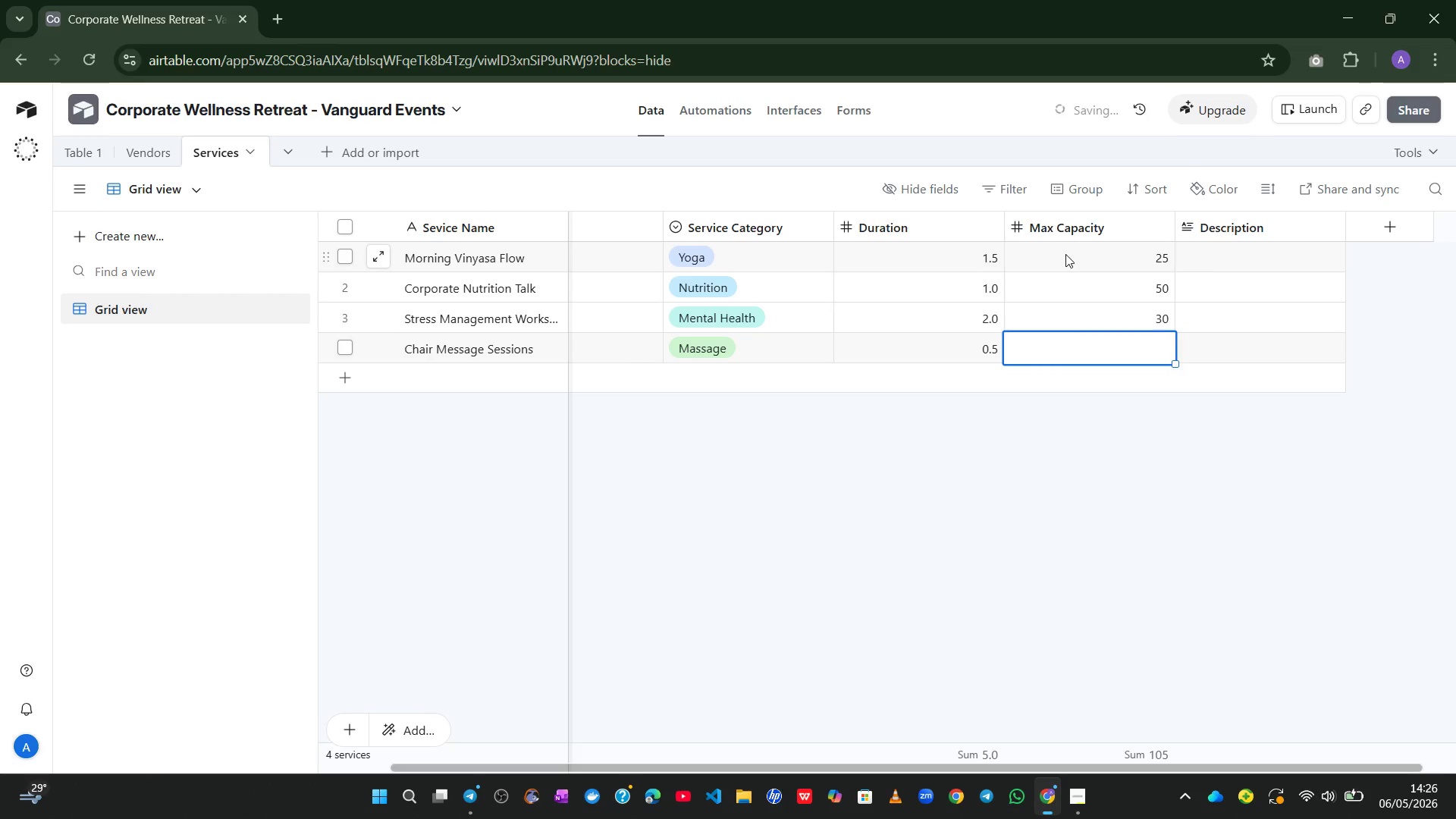 
key(Numpad1)
 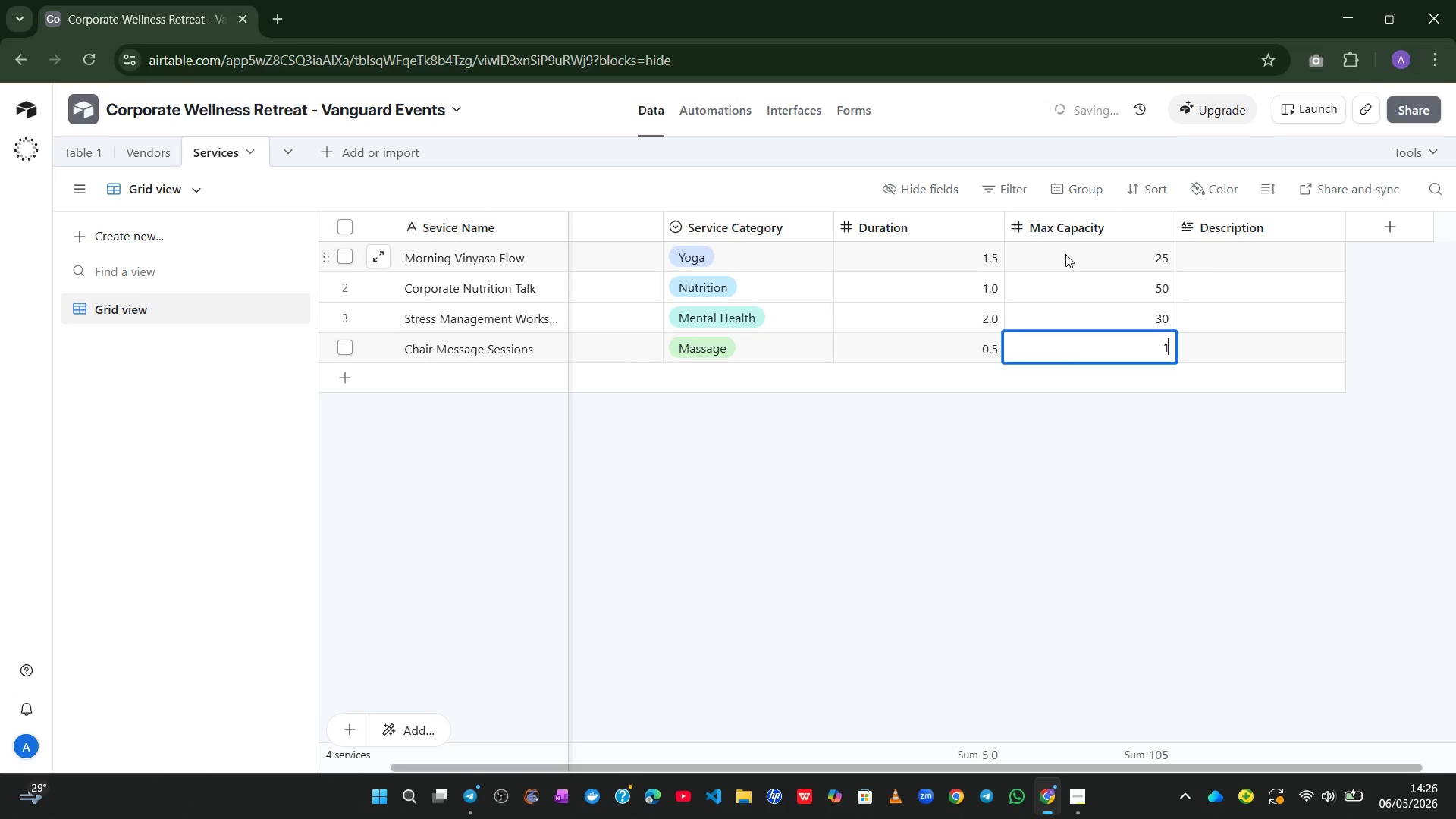 
key(Numpad5)
 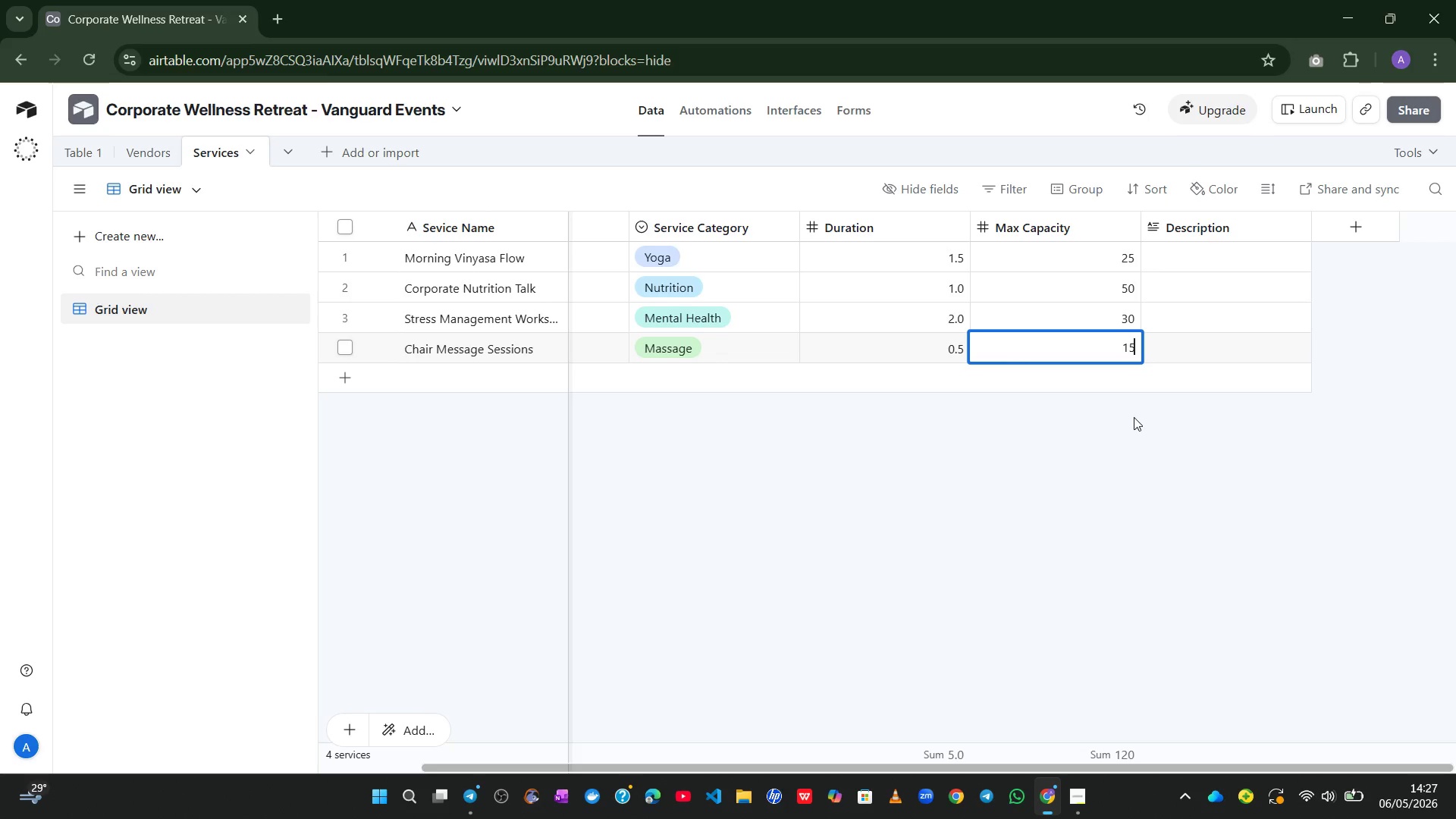 
wait(26.2)
 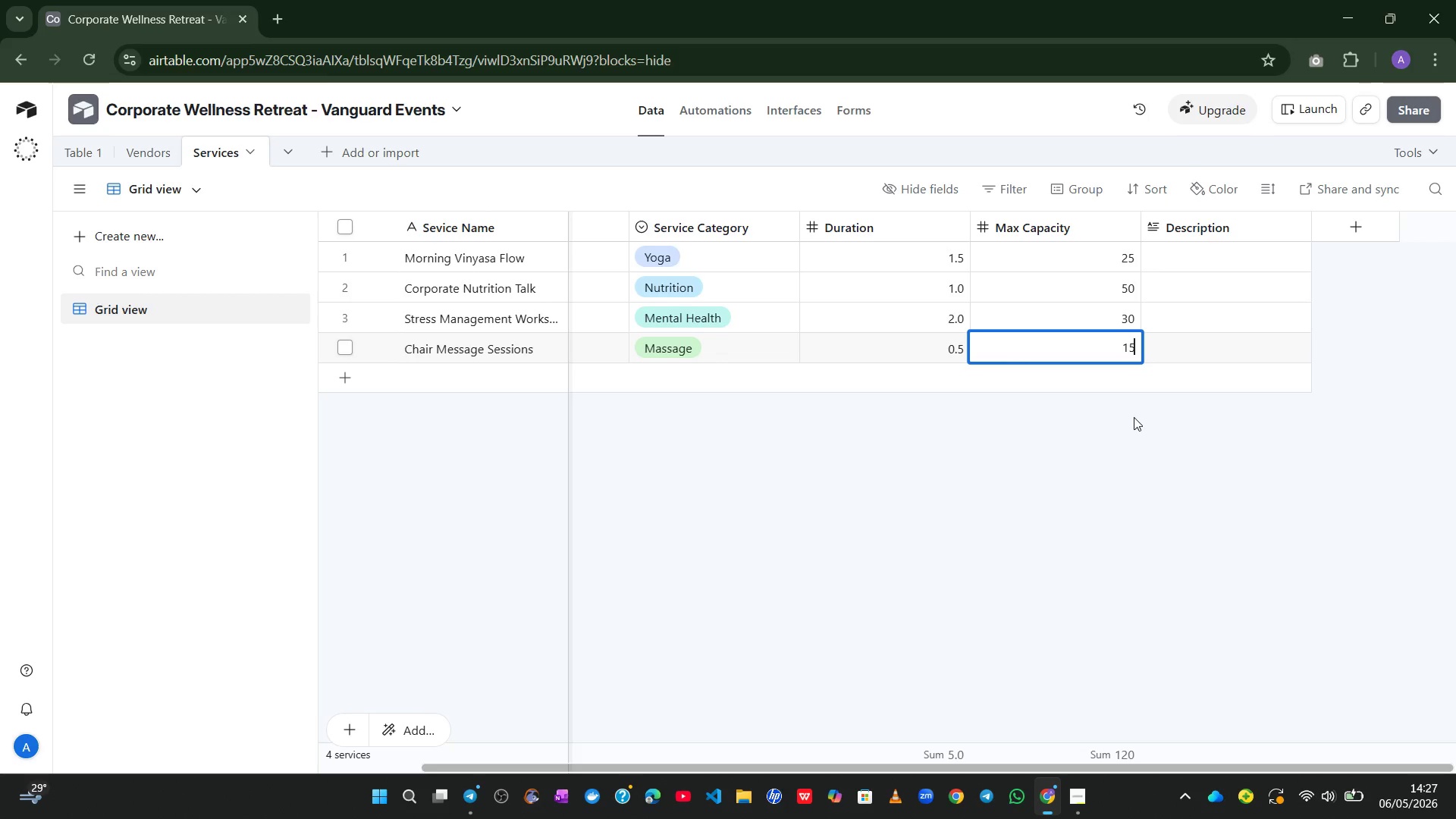 
left_click([1068, 802])